 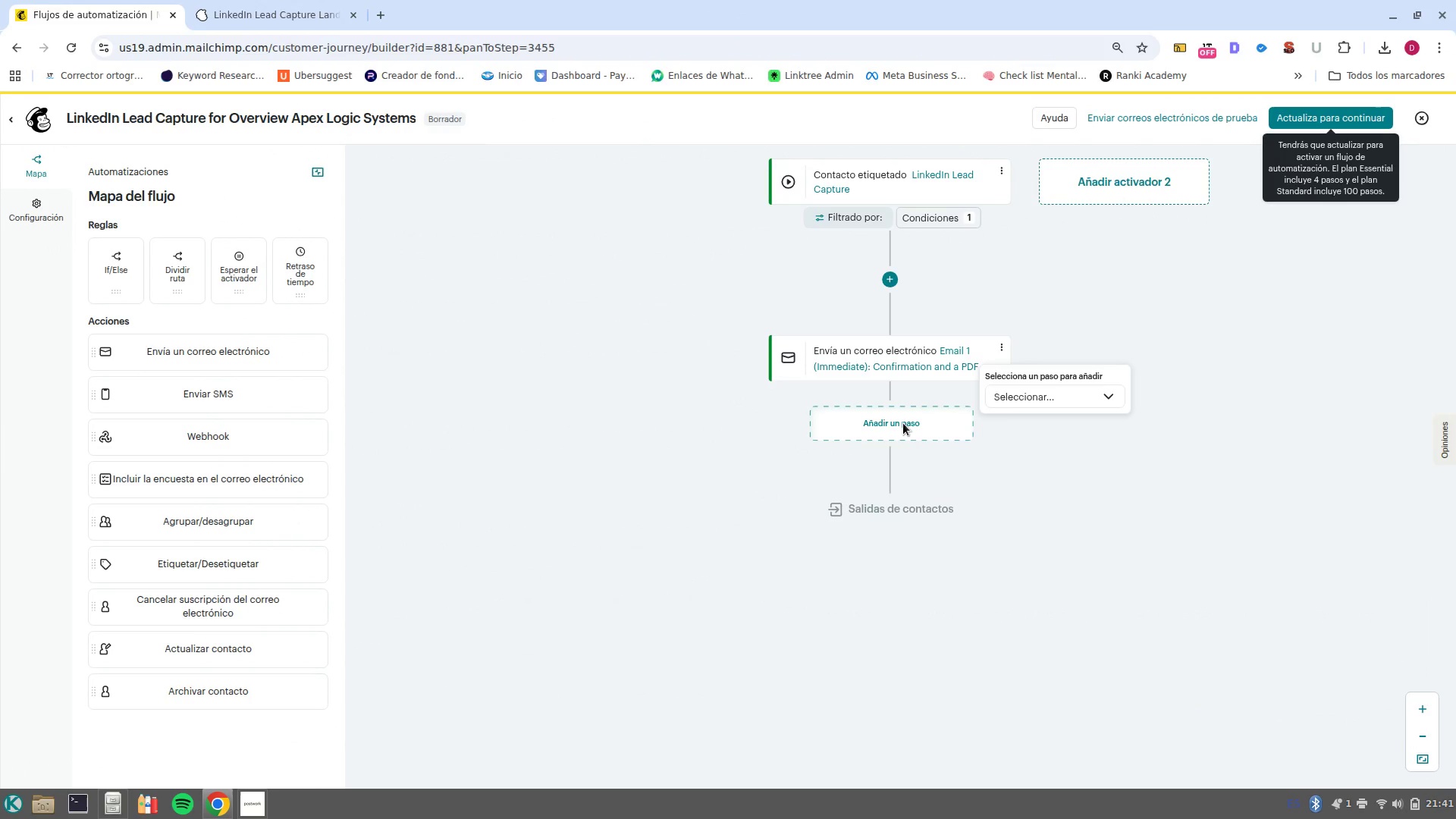 
left_click([1103, 393])
 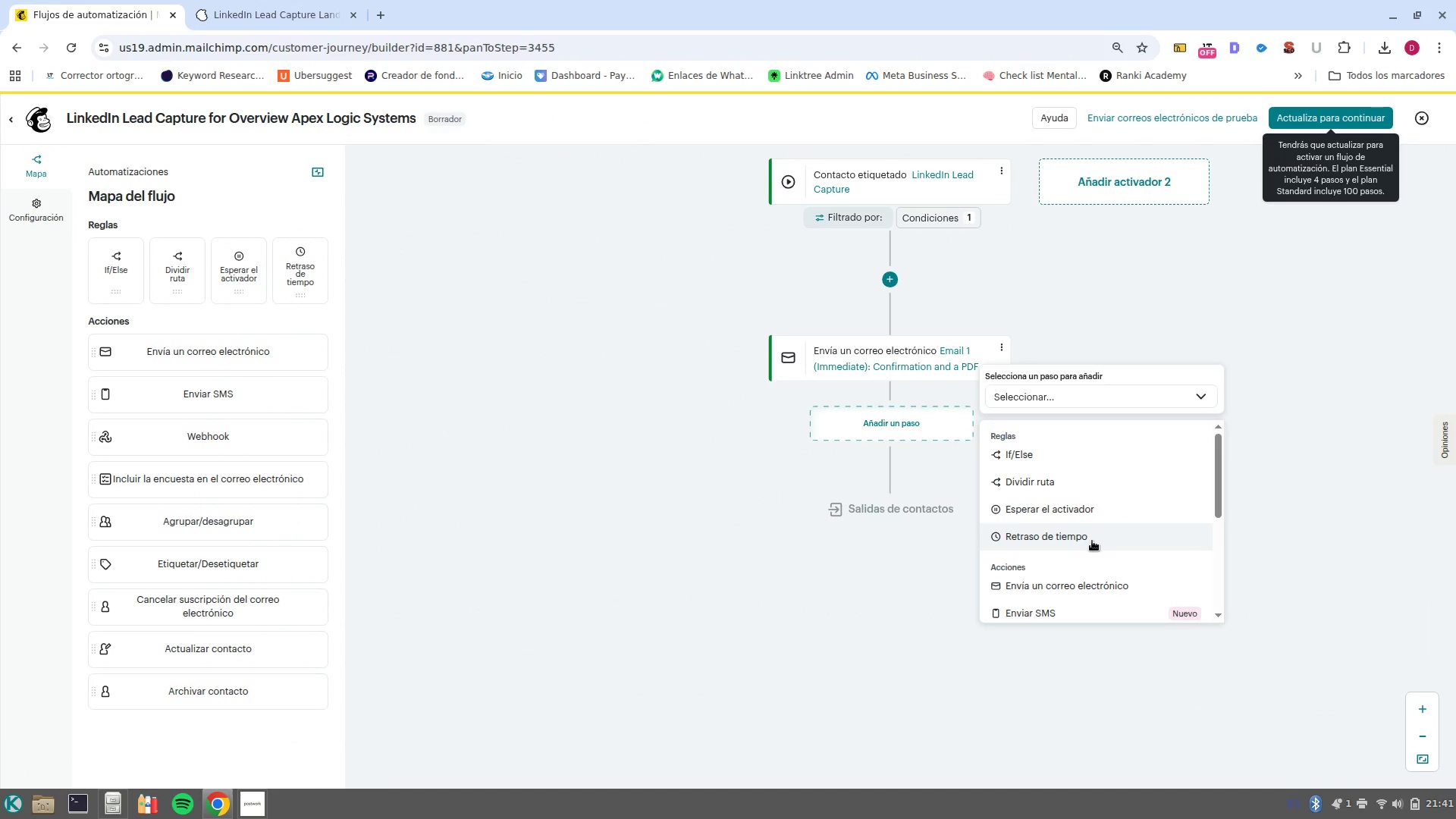 
left_click([1092, 541])
 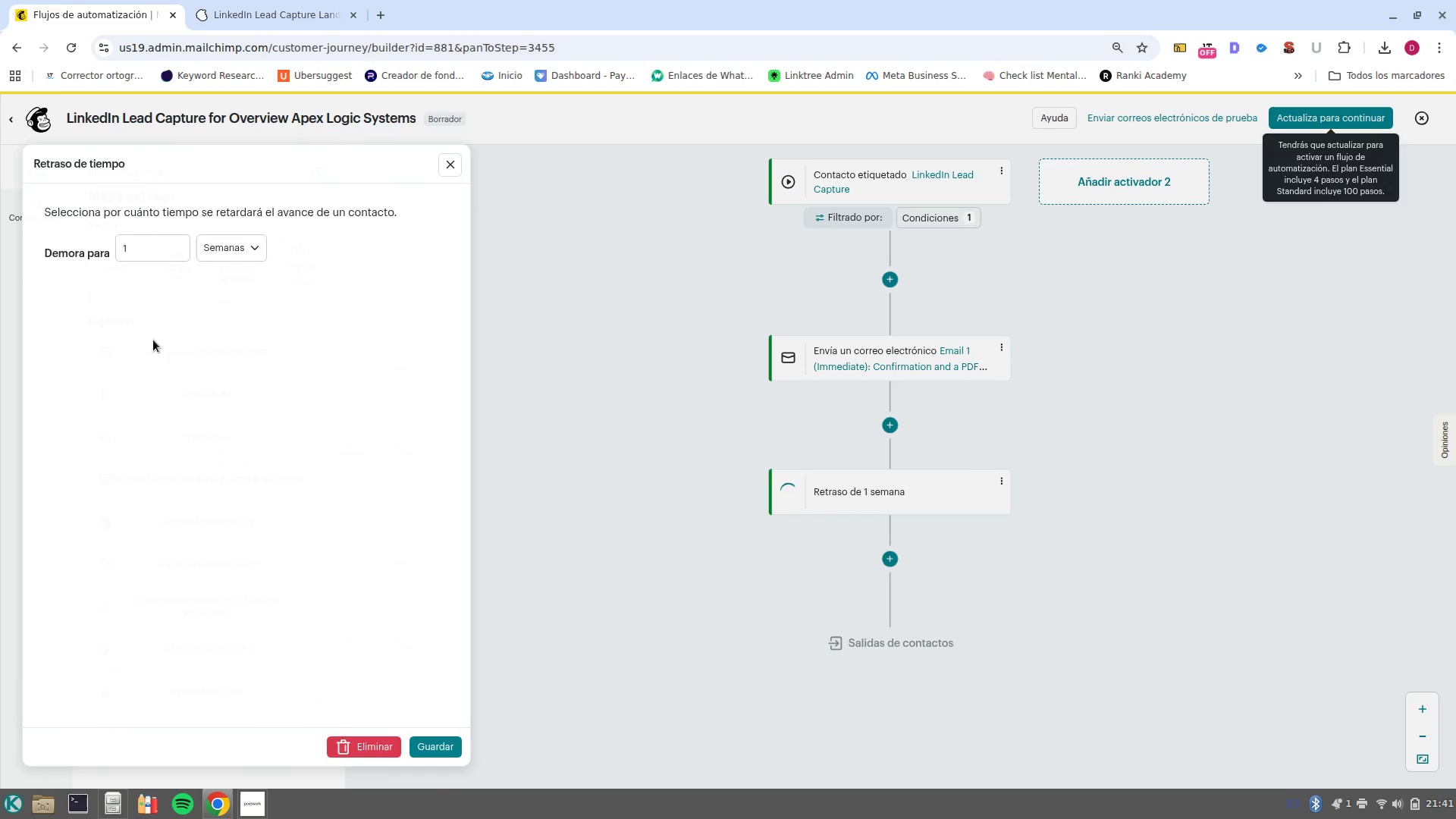 
left_click([166, 243])
 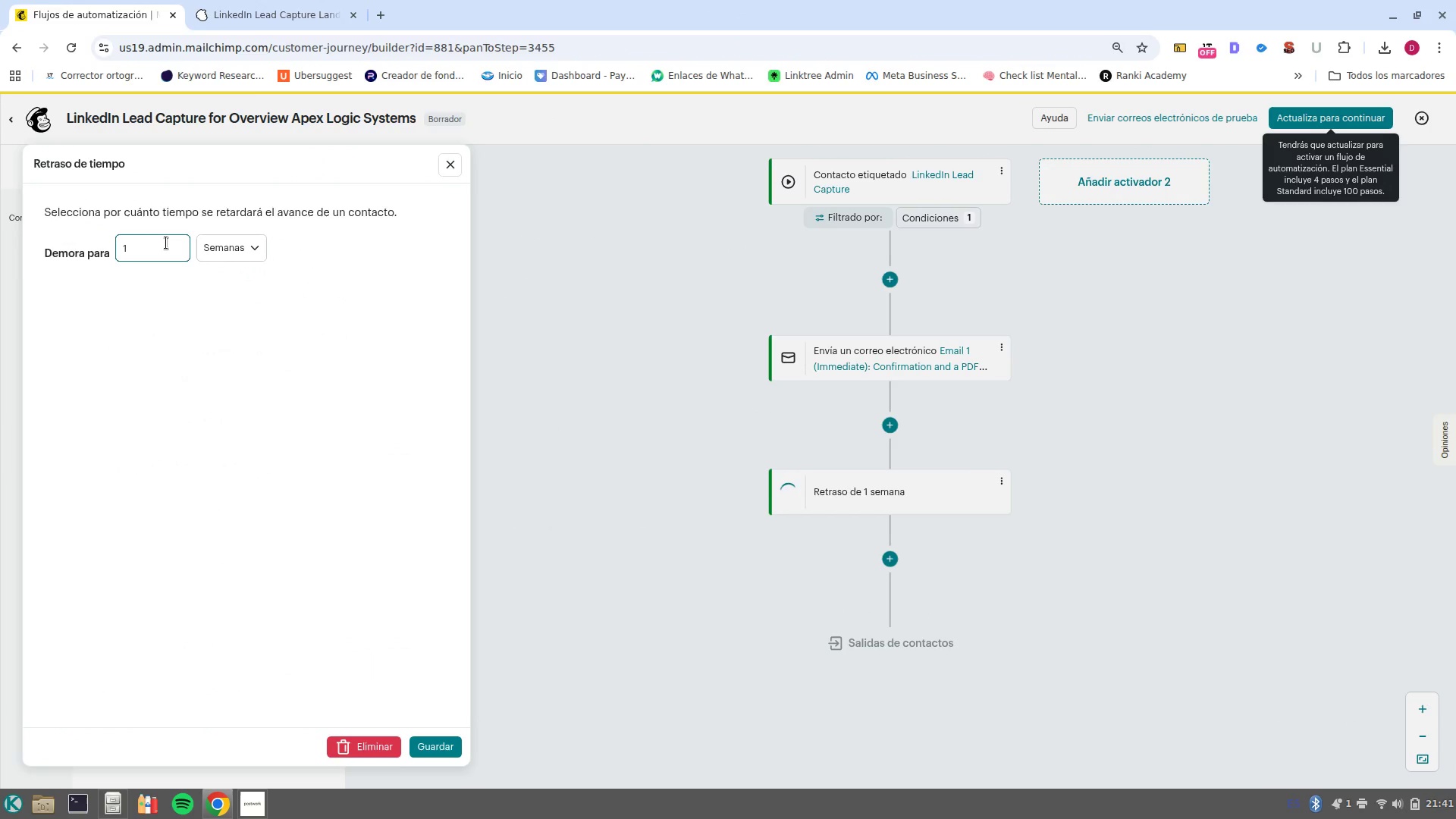 
key(Backspace)
 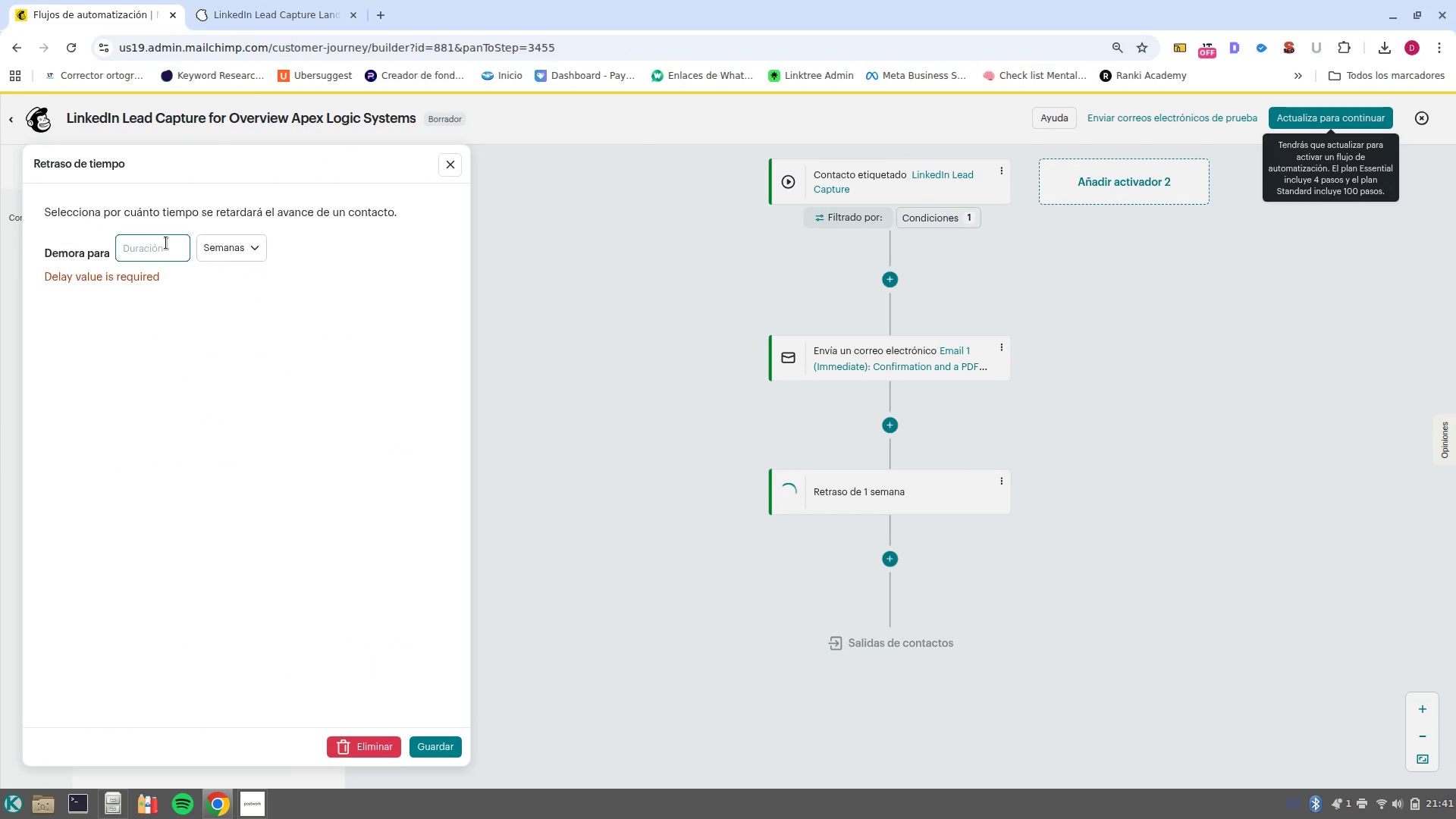 
key(2)
 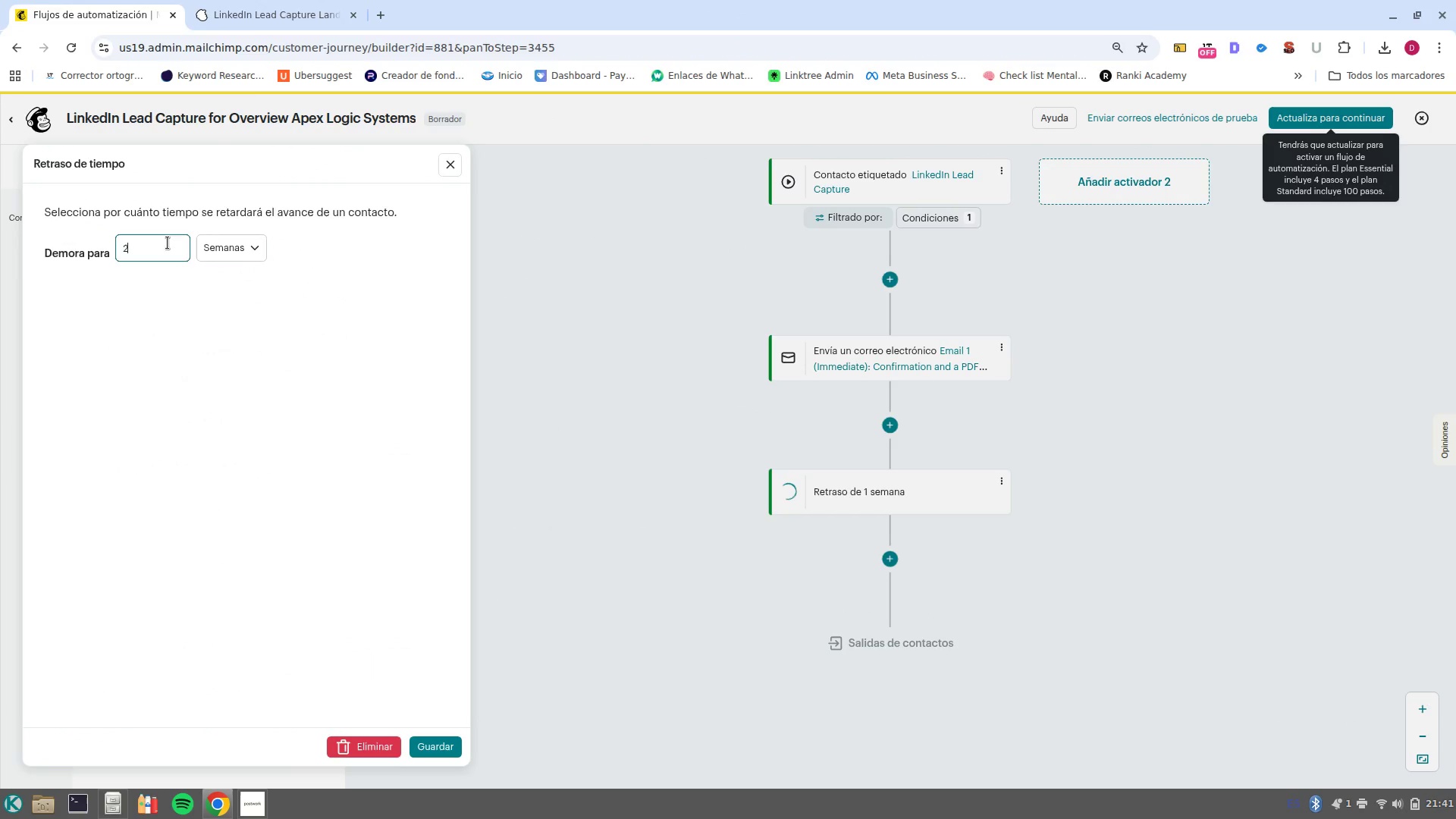 
left_click([237, 249])
 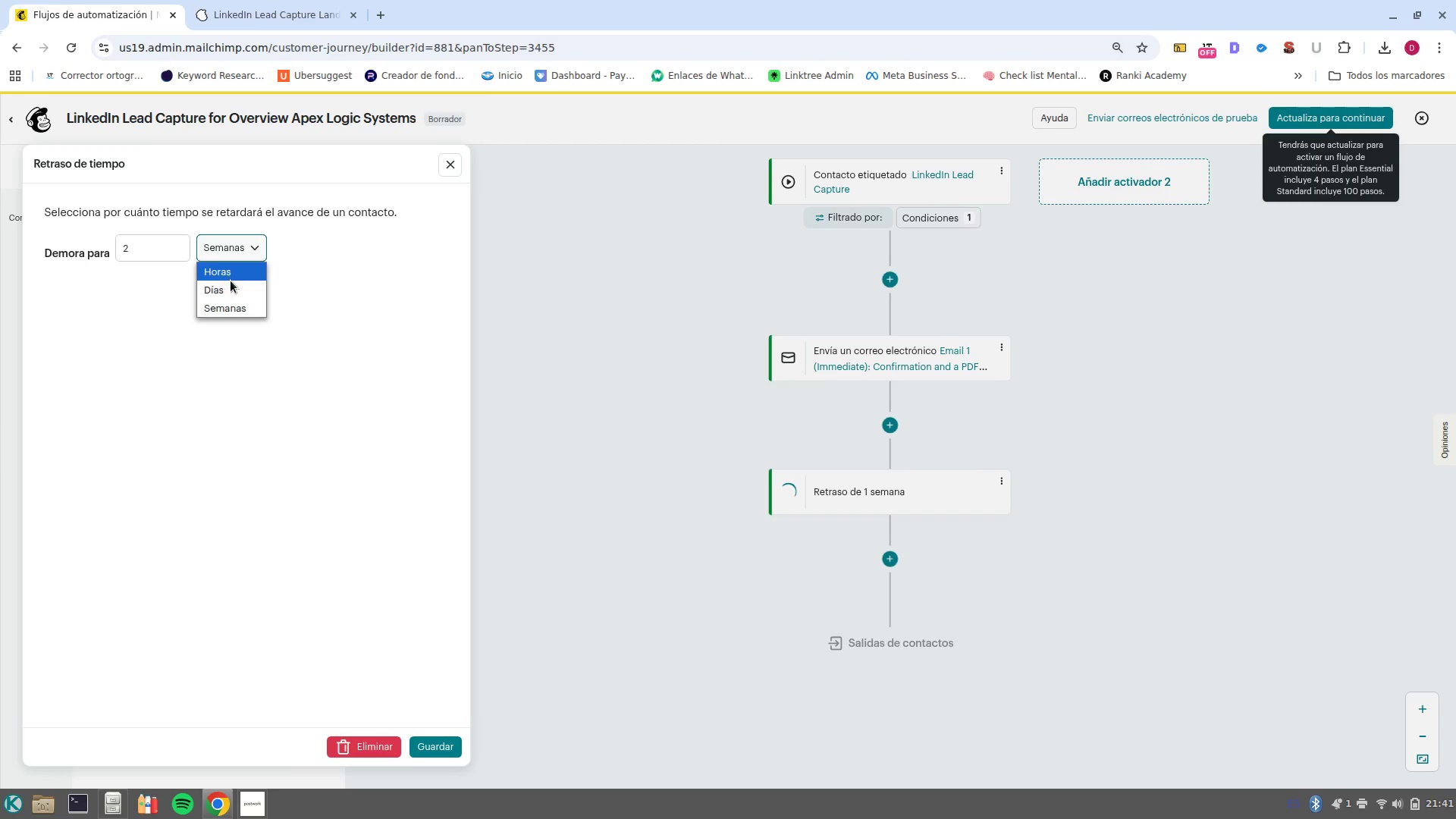 
left_click([234, 290])
 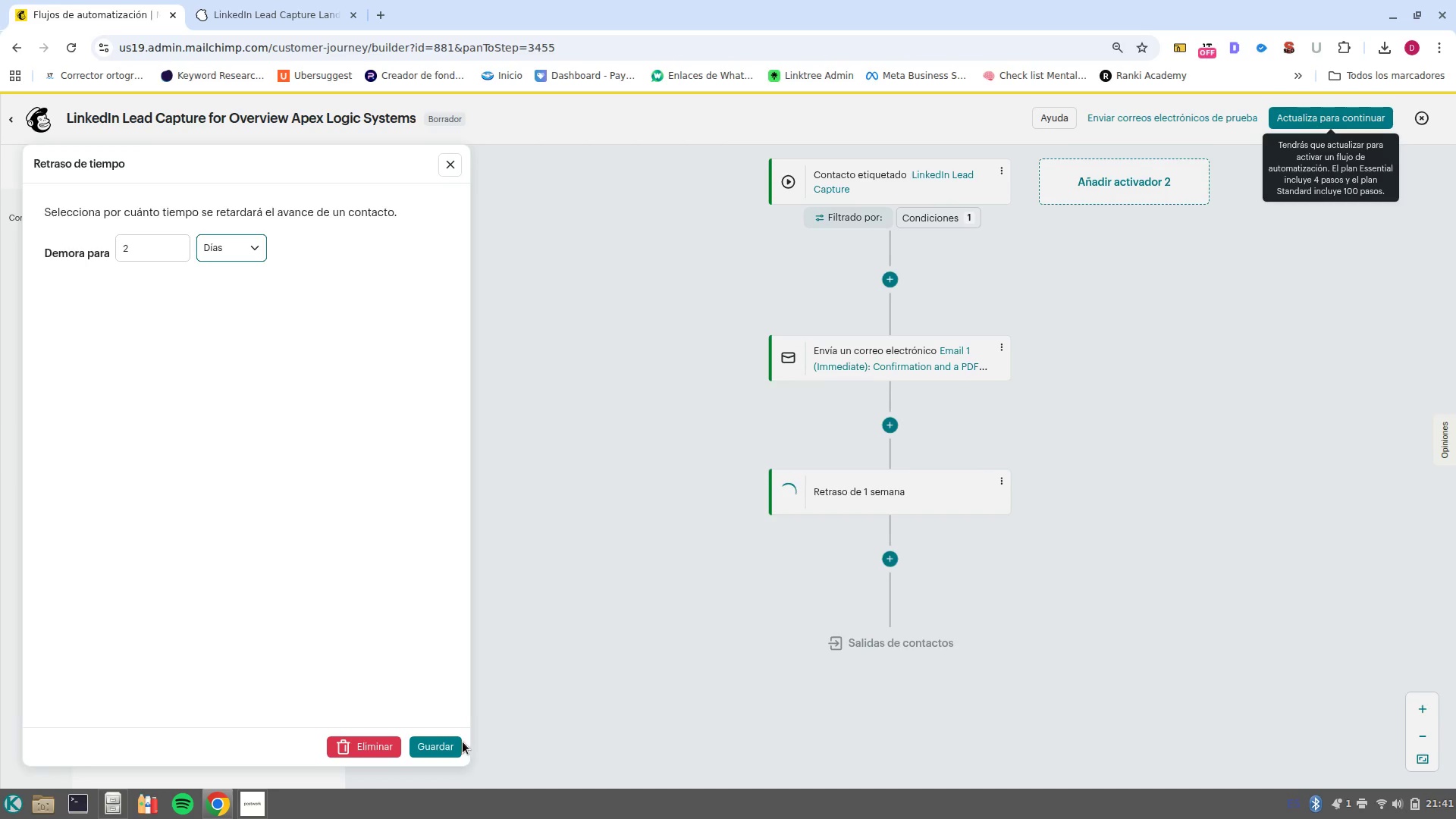 
left_click([445, 740])
 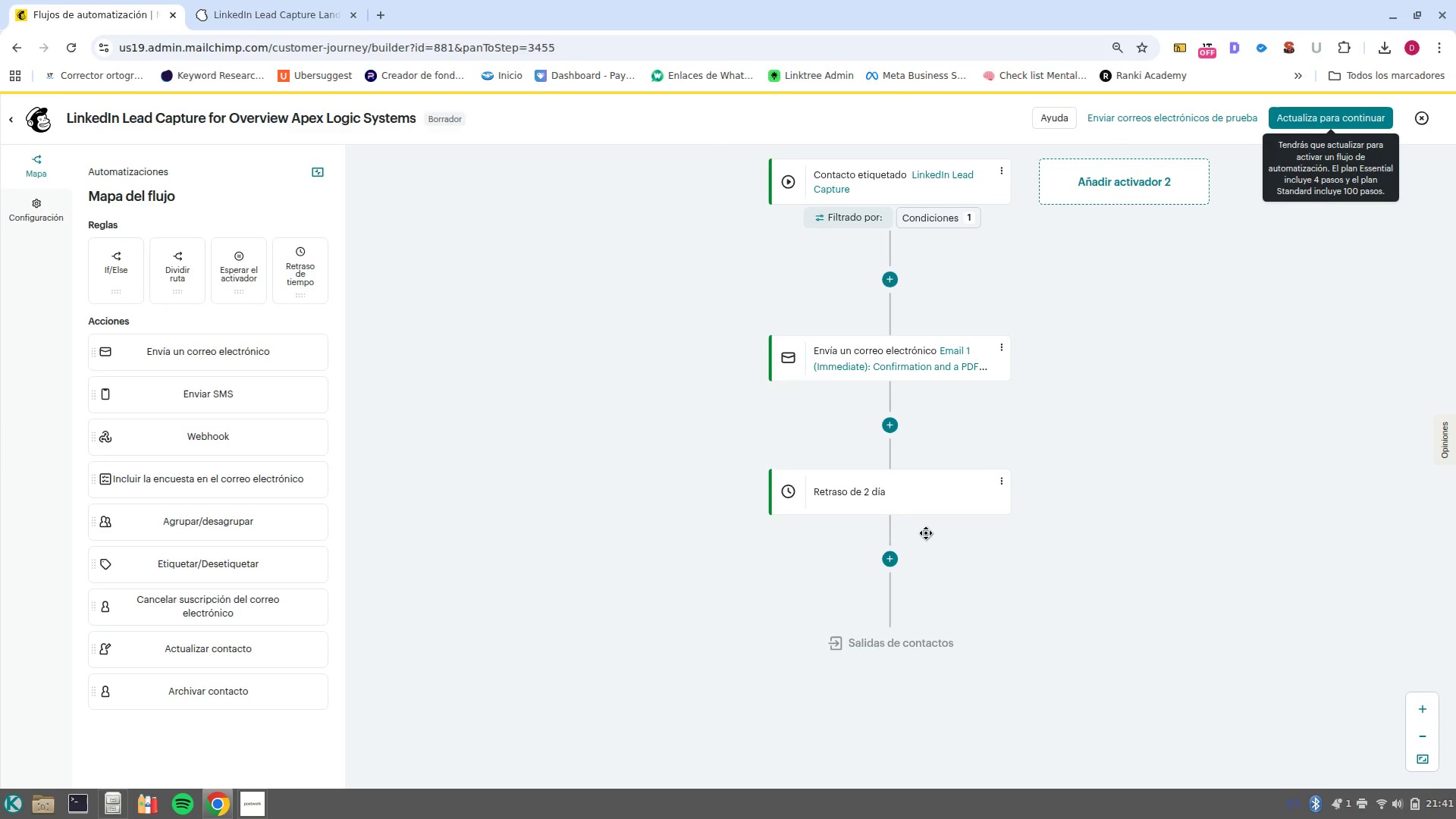 
left_click([904, 558])
 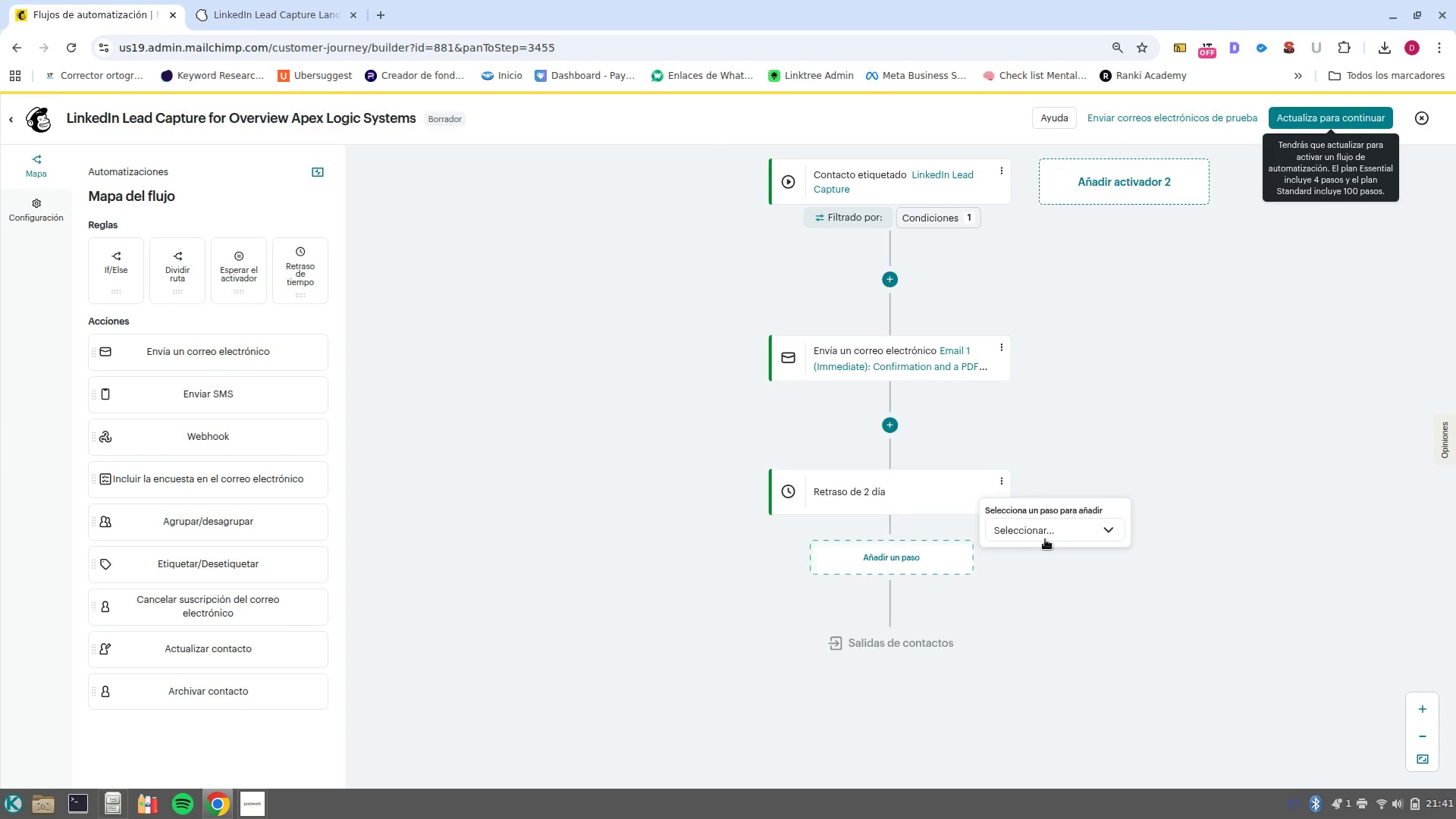 
left_click([1048, 532])
 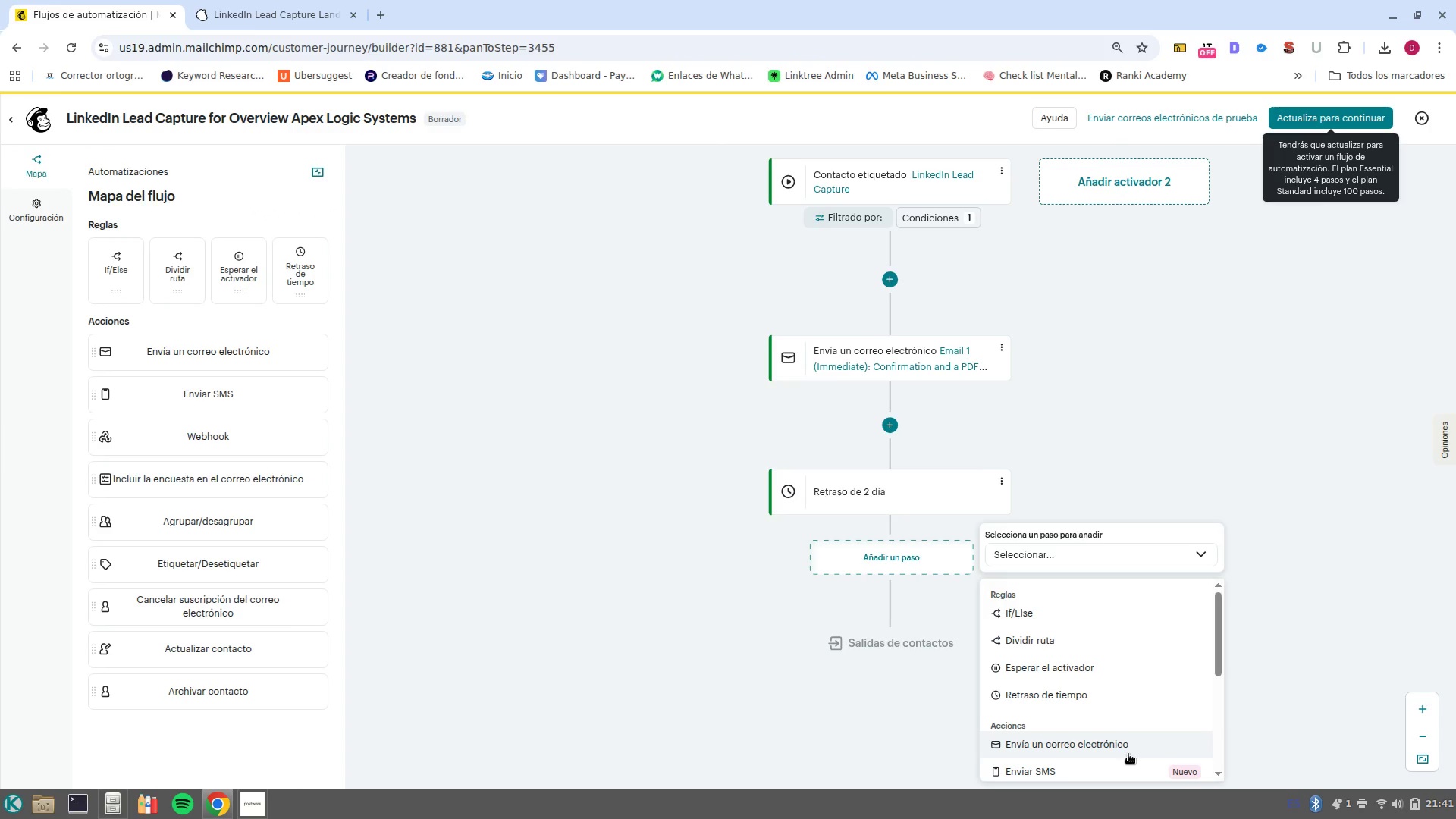 
left_click([1128, 754])
 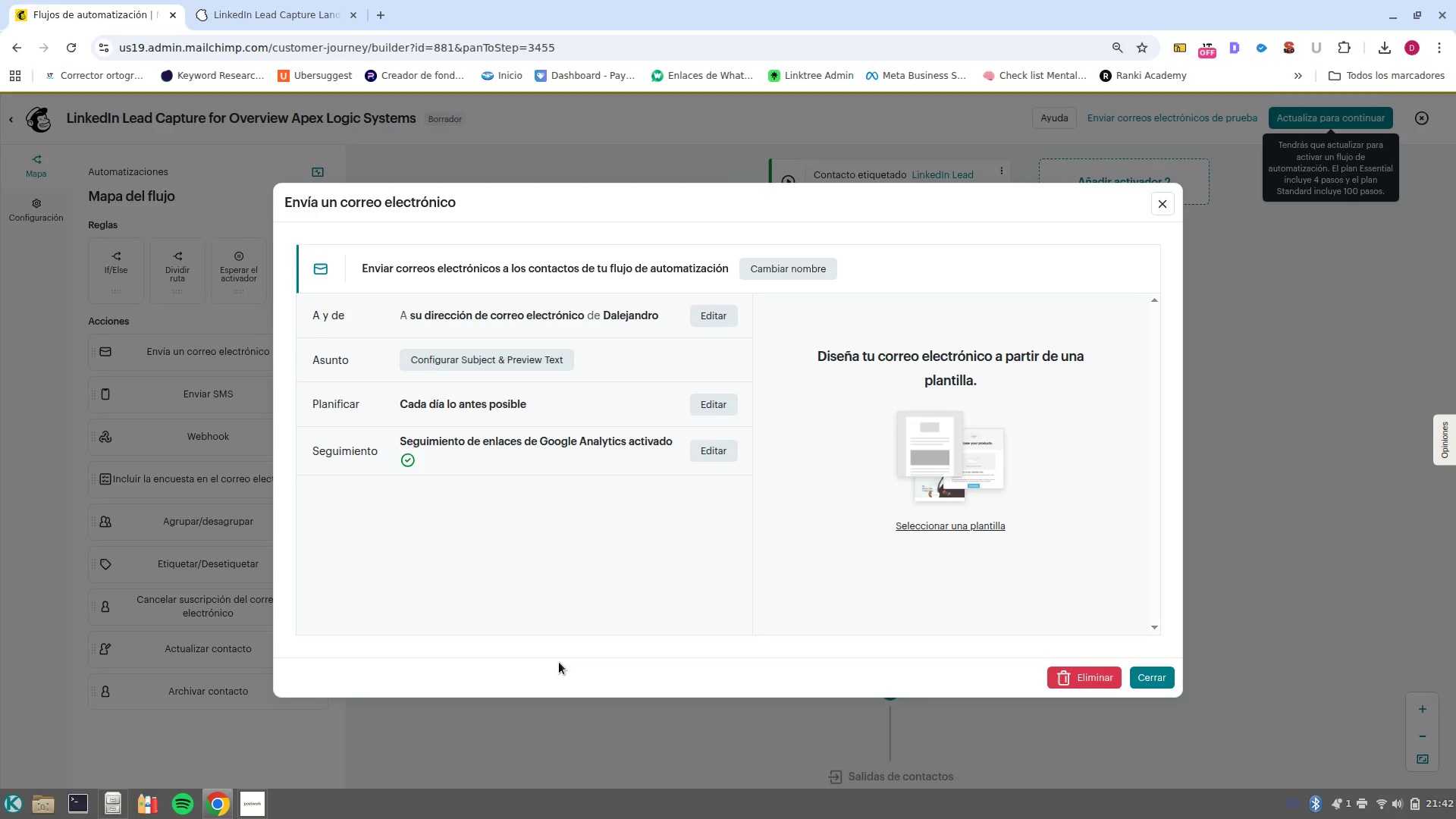 
wait(33.85)
 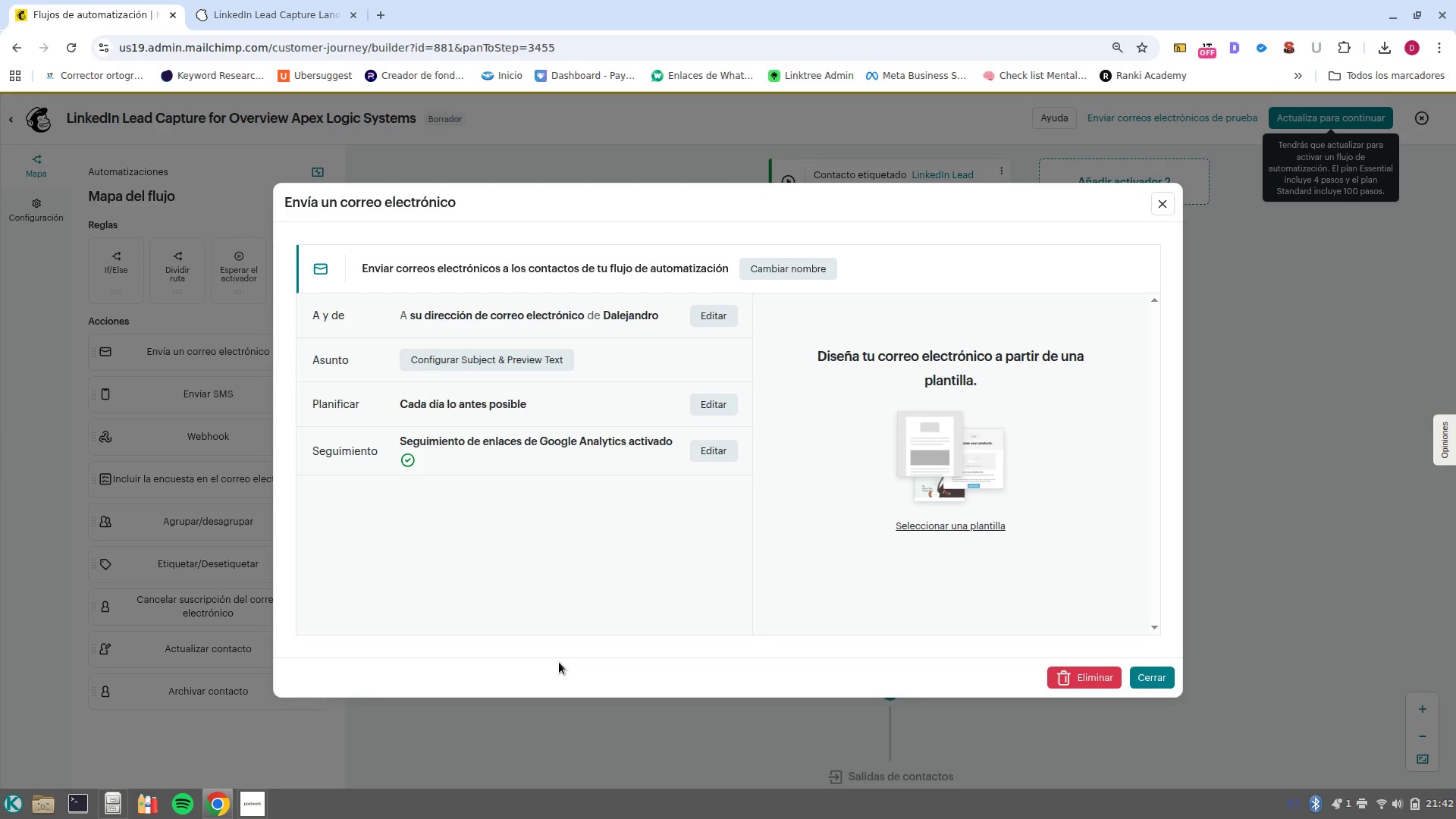 
left_click([249, 817])